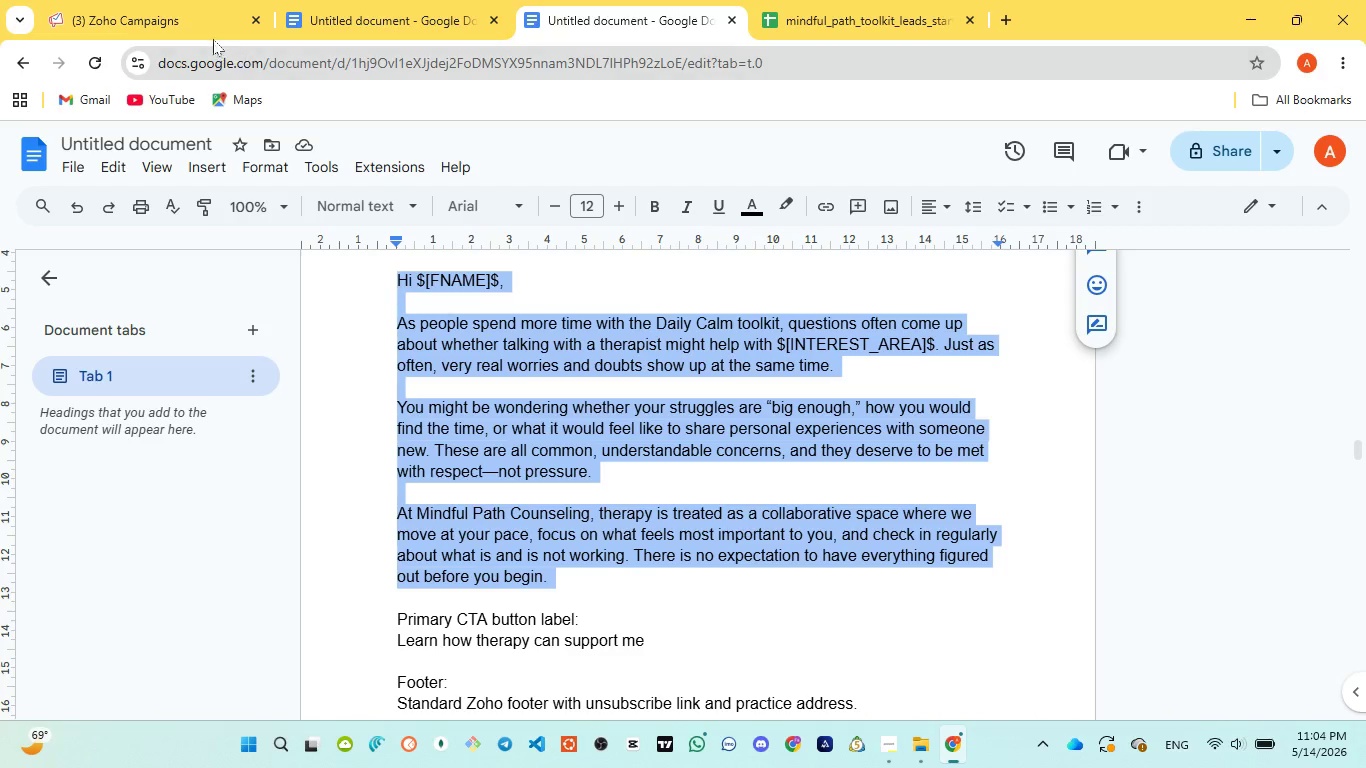 
left_click([189, 23])
 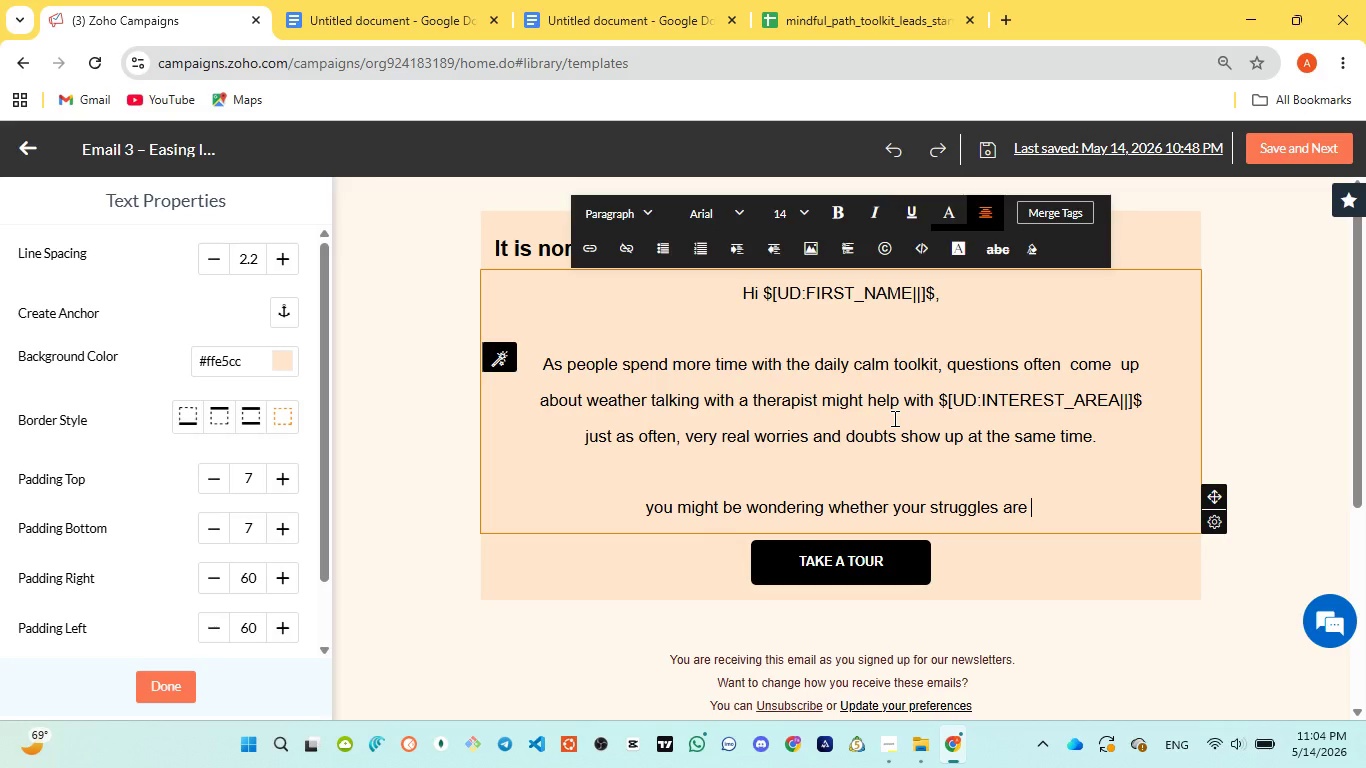 
type(big enough )
 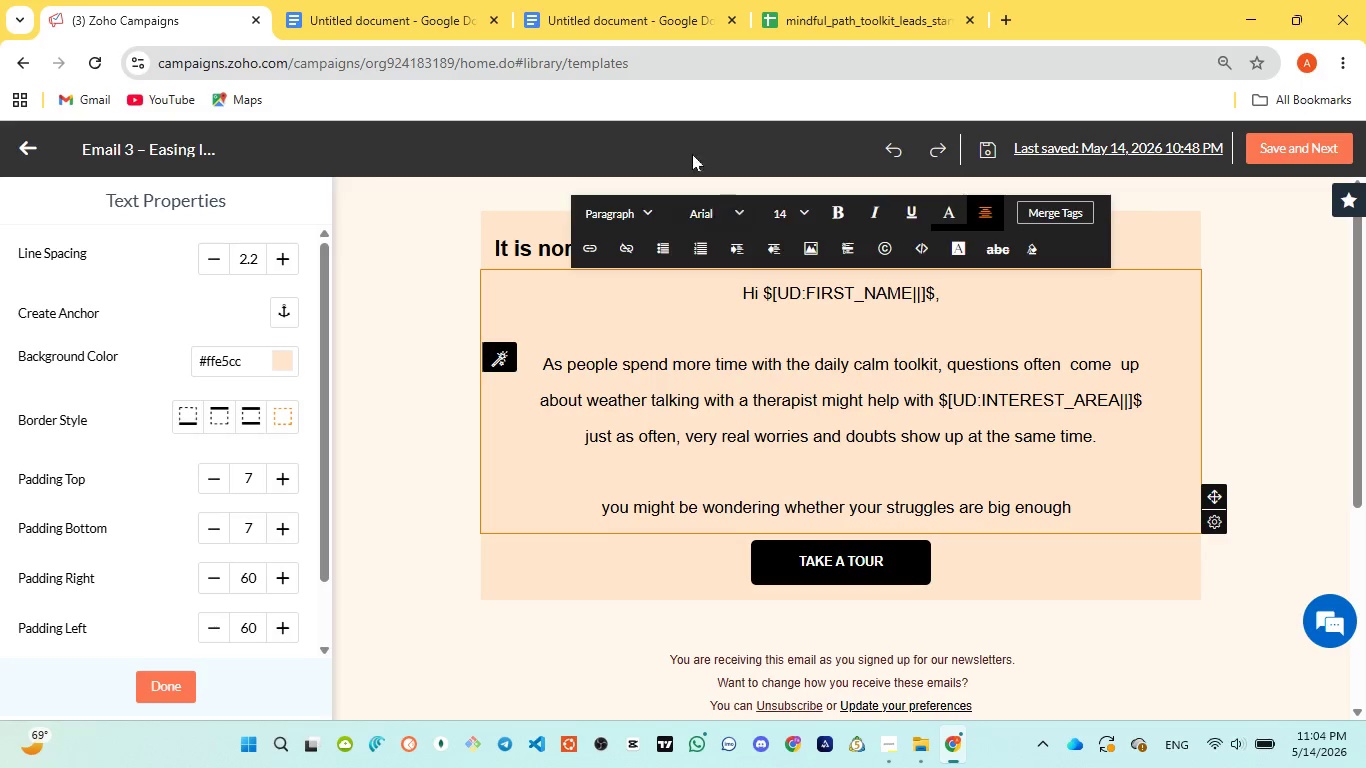 
left_click([580, 0])
 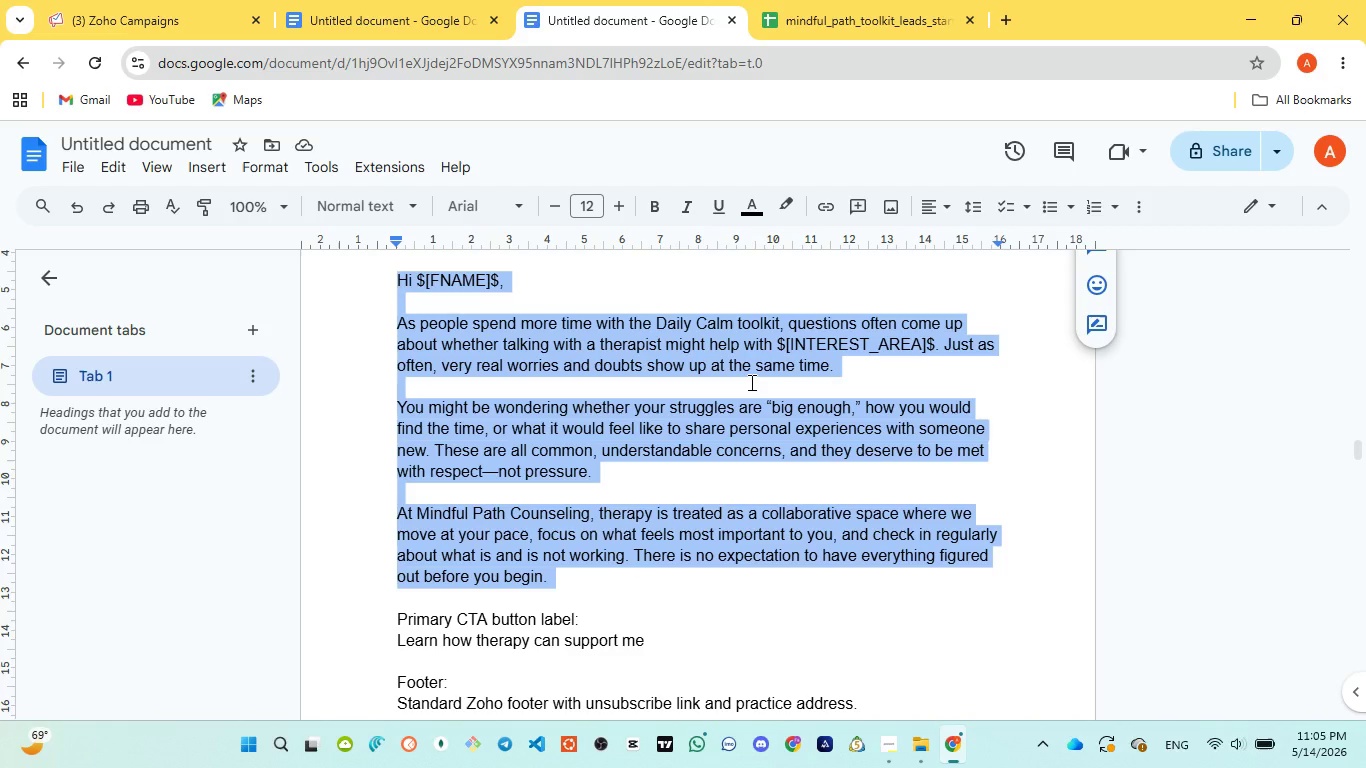 
wait(17.97)
 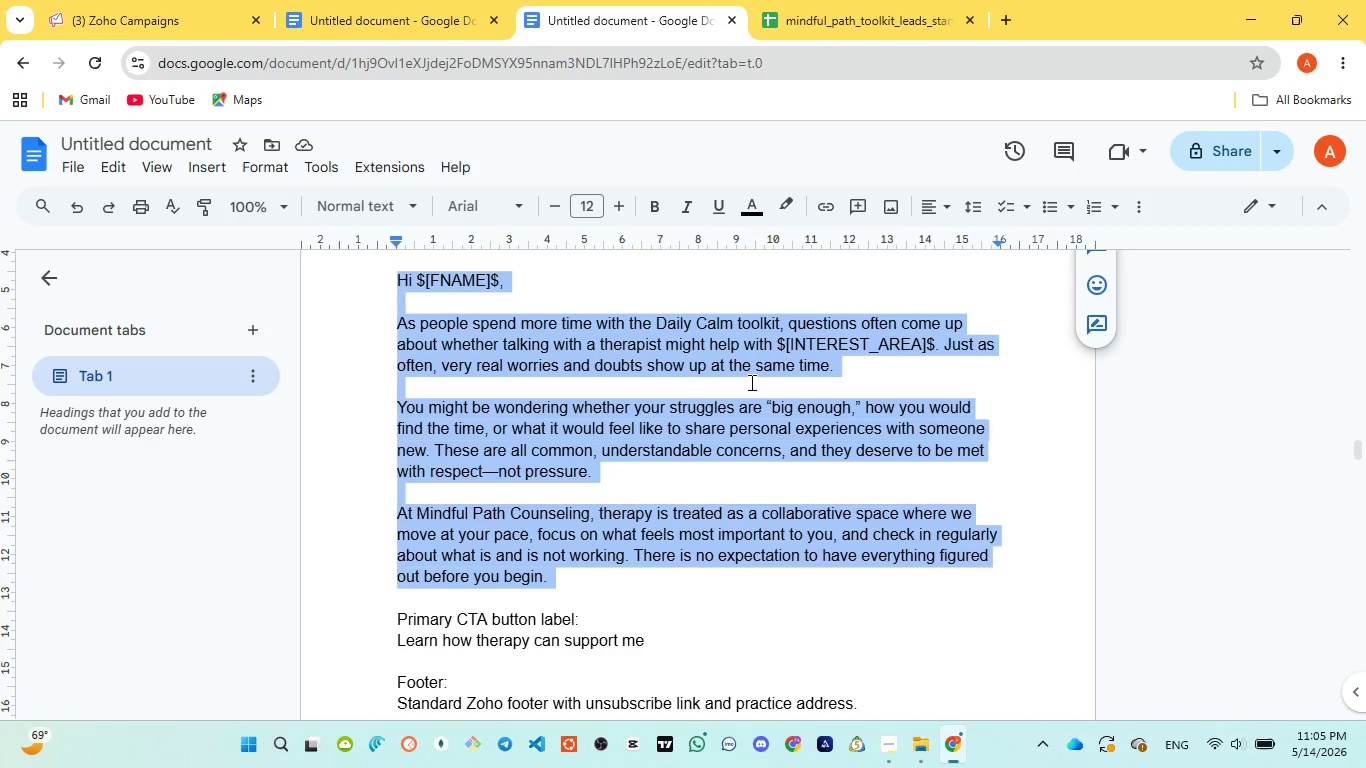 
left_click([127, 16])
 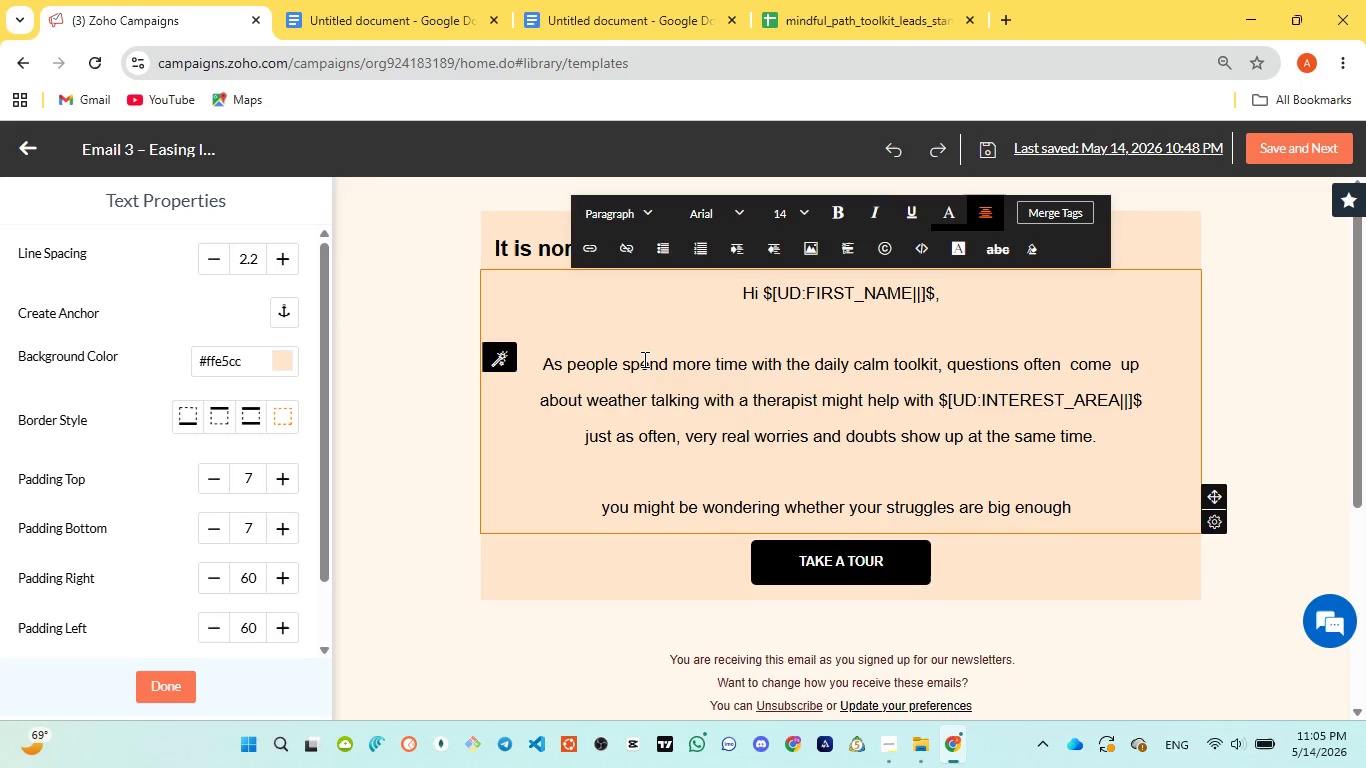 
type(hou)
key(Backspace)
type(w you would find the time )
 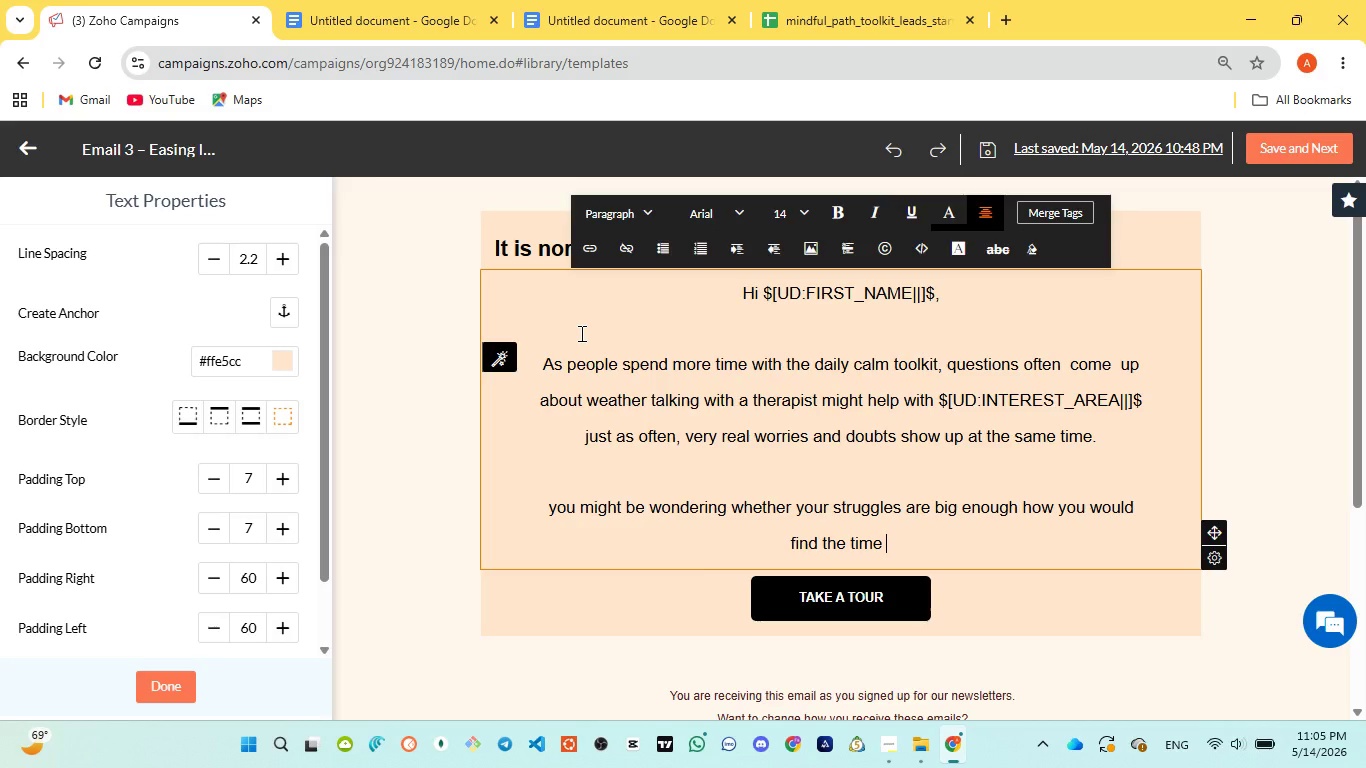 
wait(22.2)
 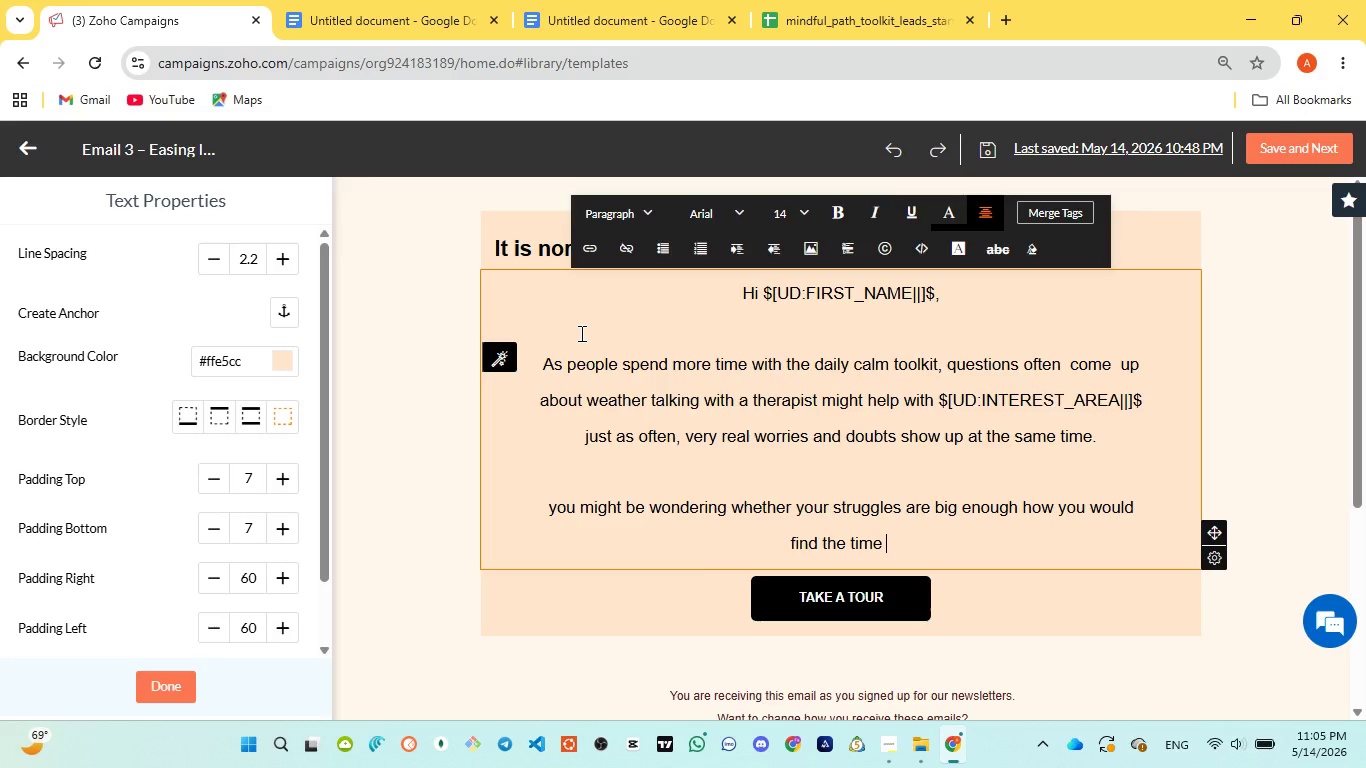 
left_click([566, 0])
 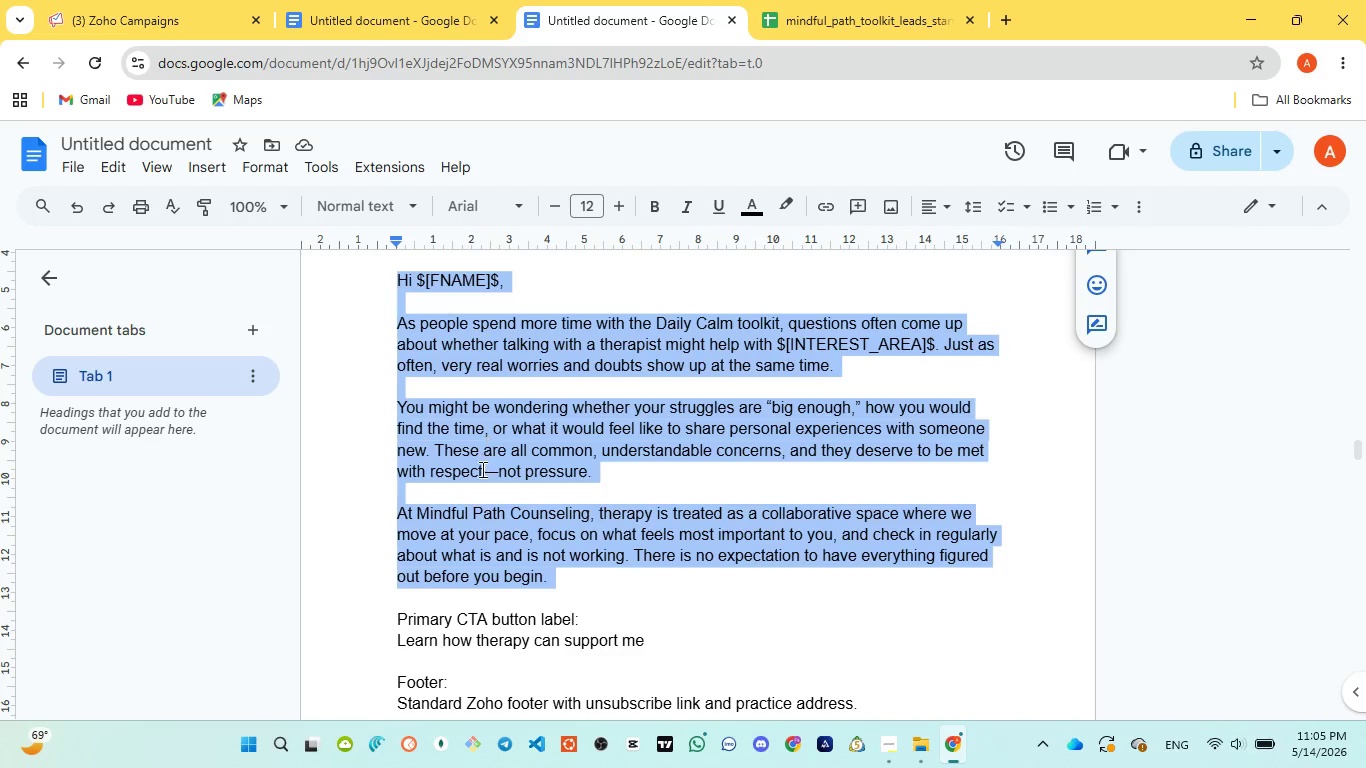 
wait(15.66)
 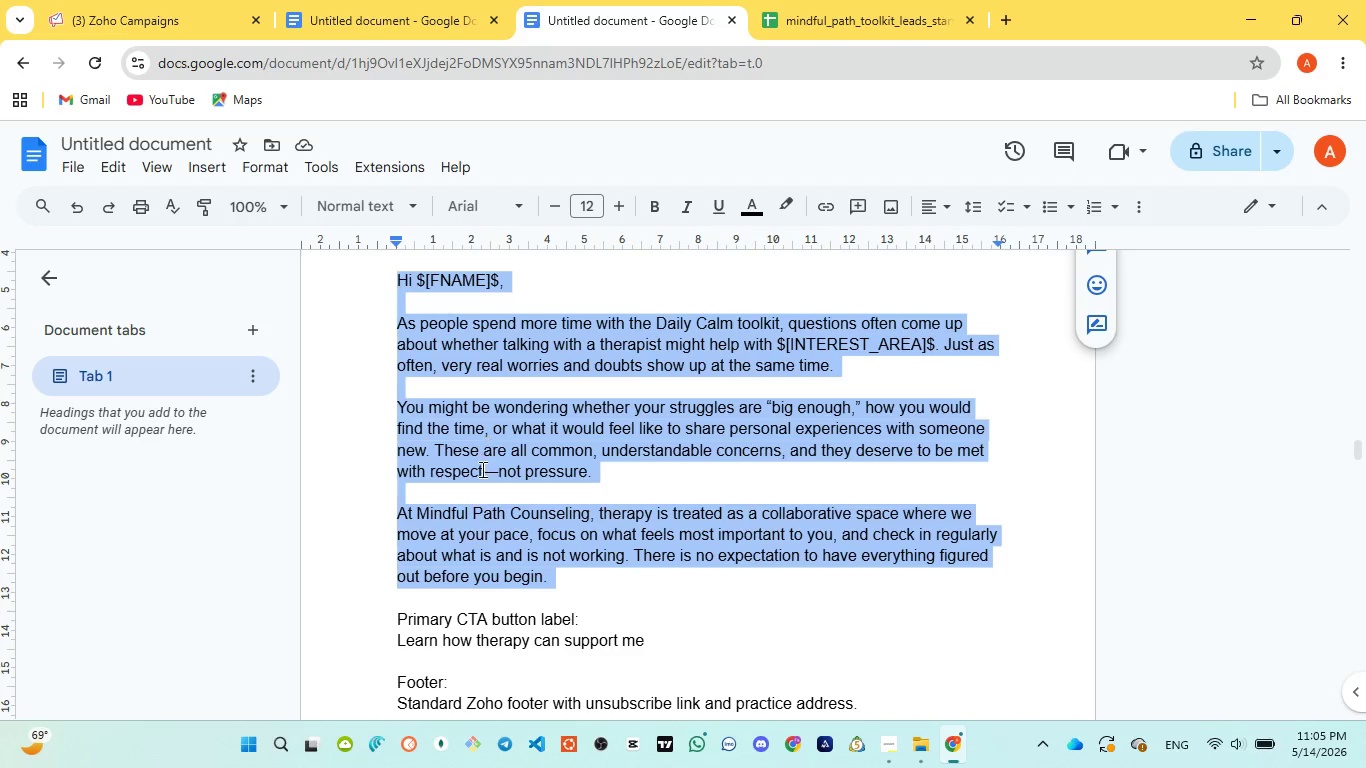 
left_click([138, 12])
 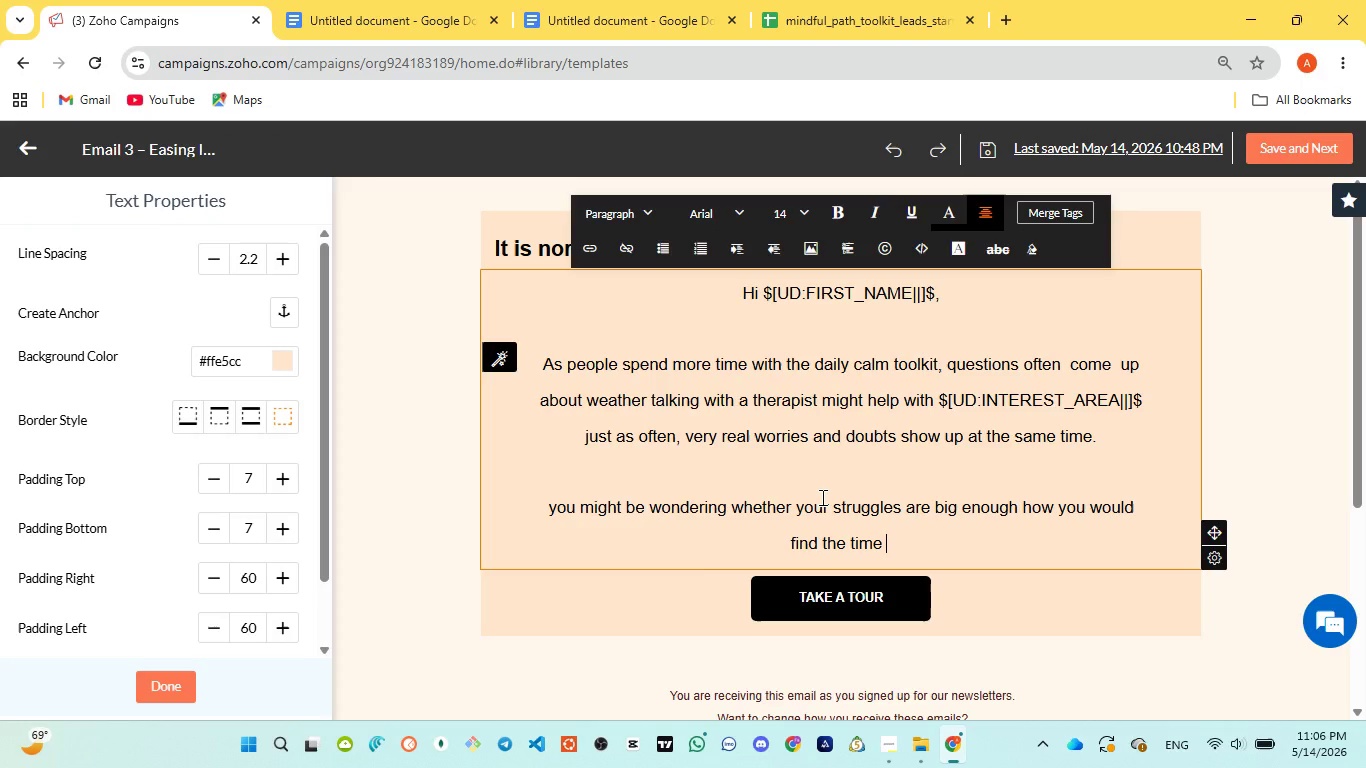 
type(or what it wo)
 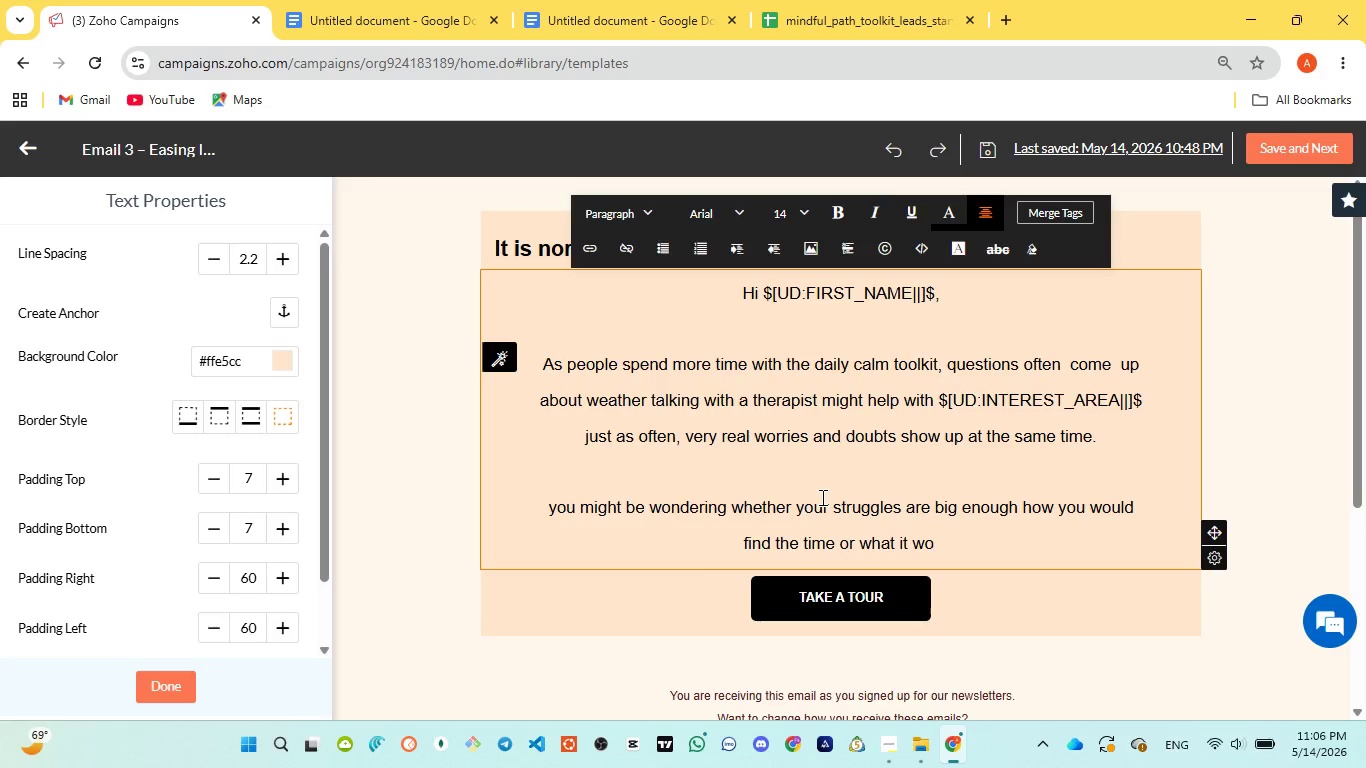 
type(uld feel )
 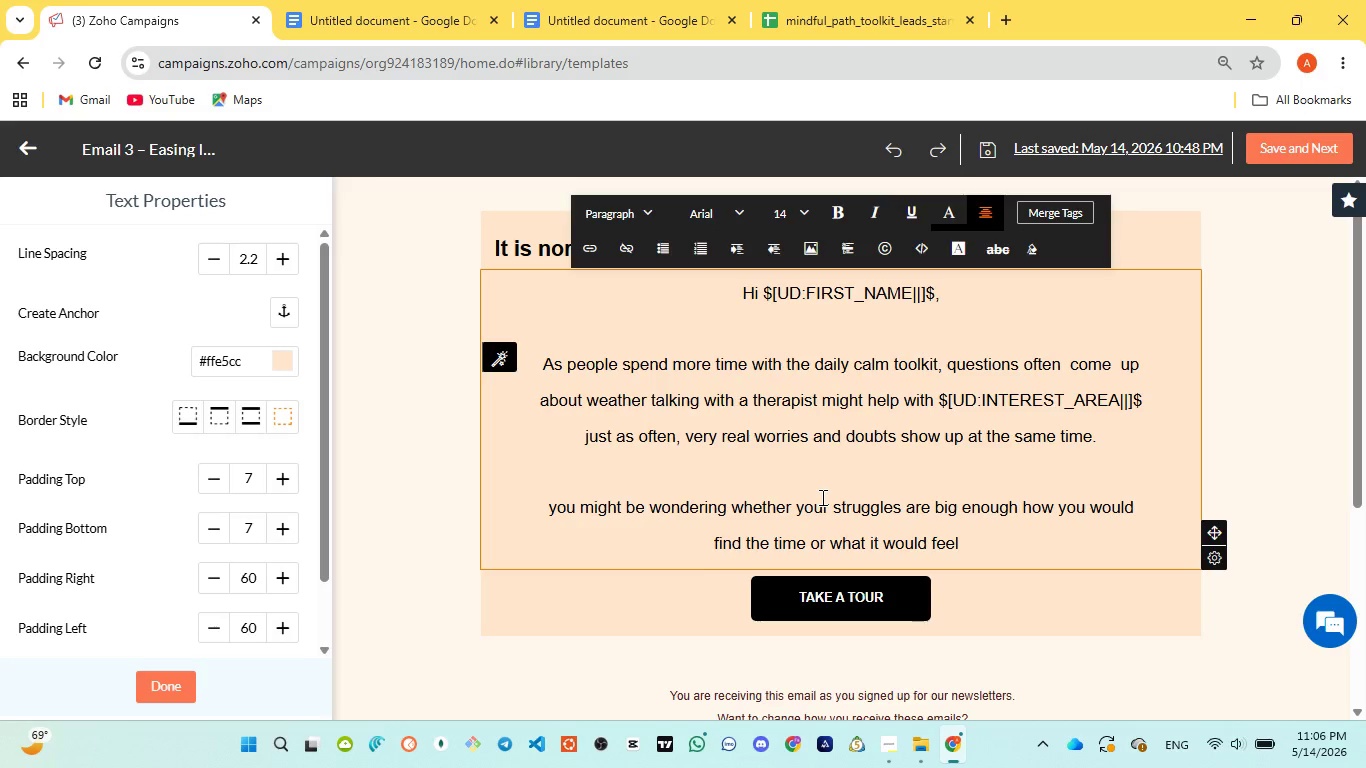 
wait(28.03)
 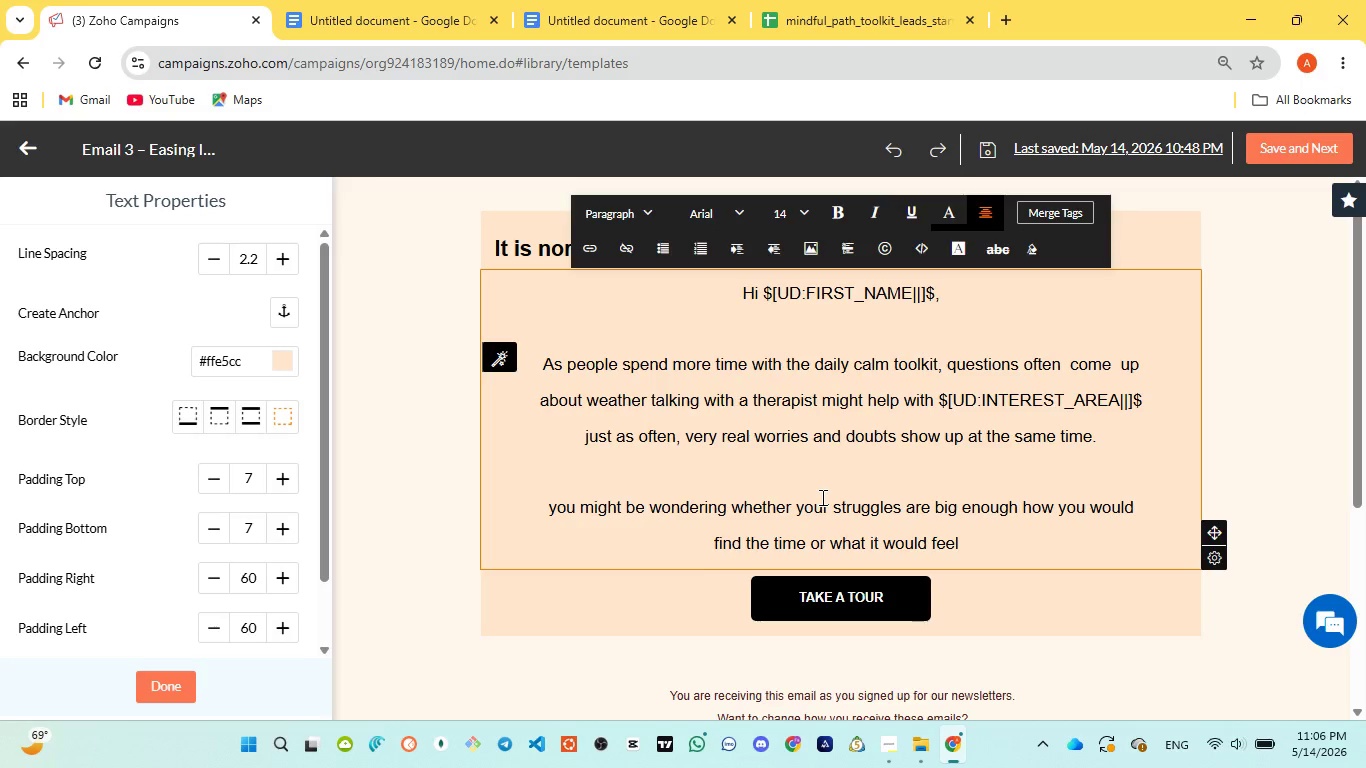 
left_click([897, 662])